 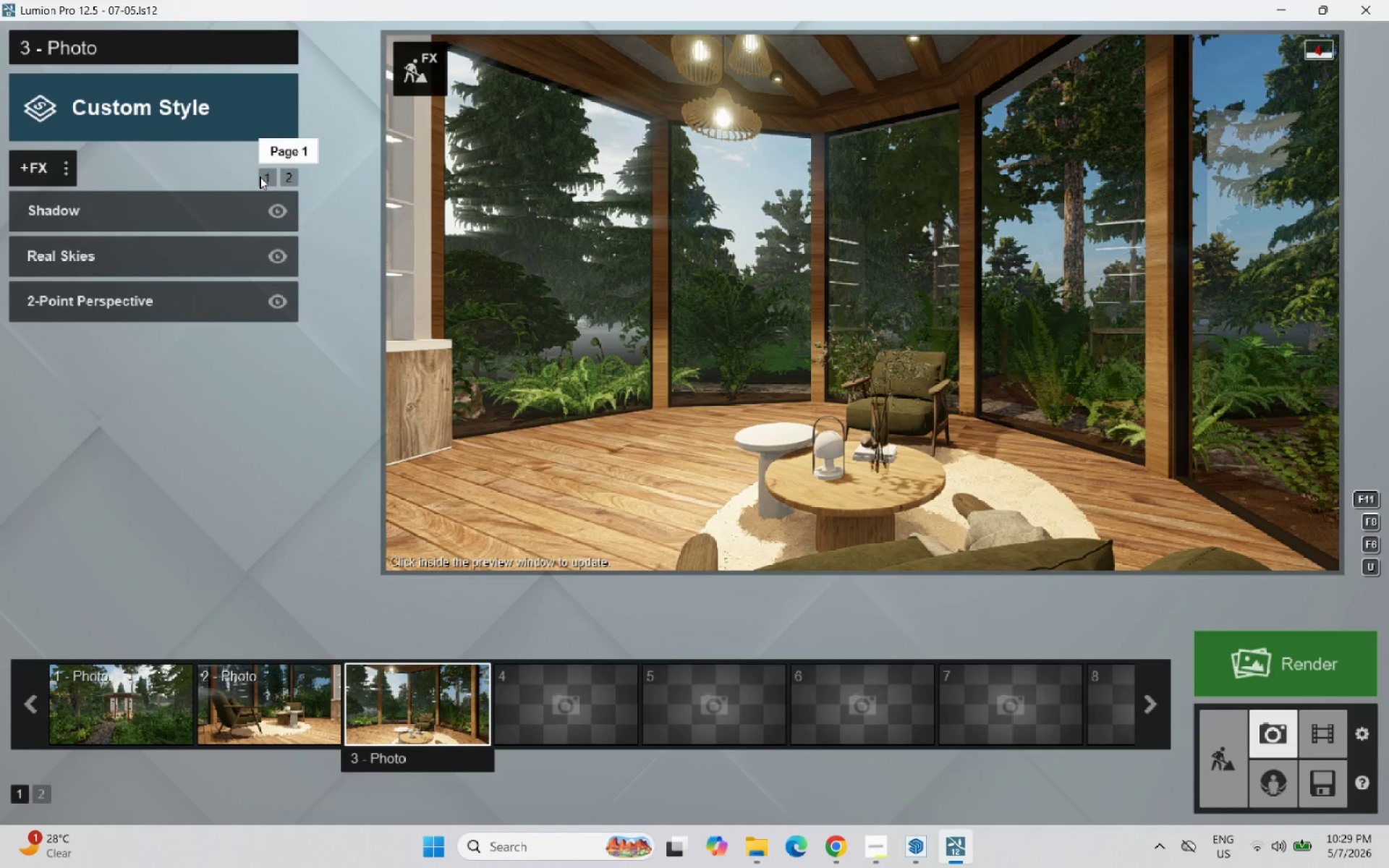 
left_click([263, 179])
 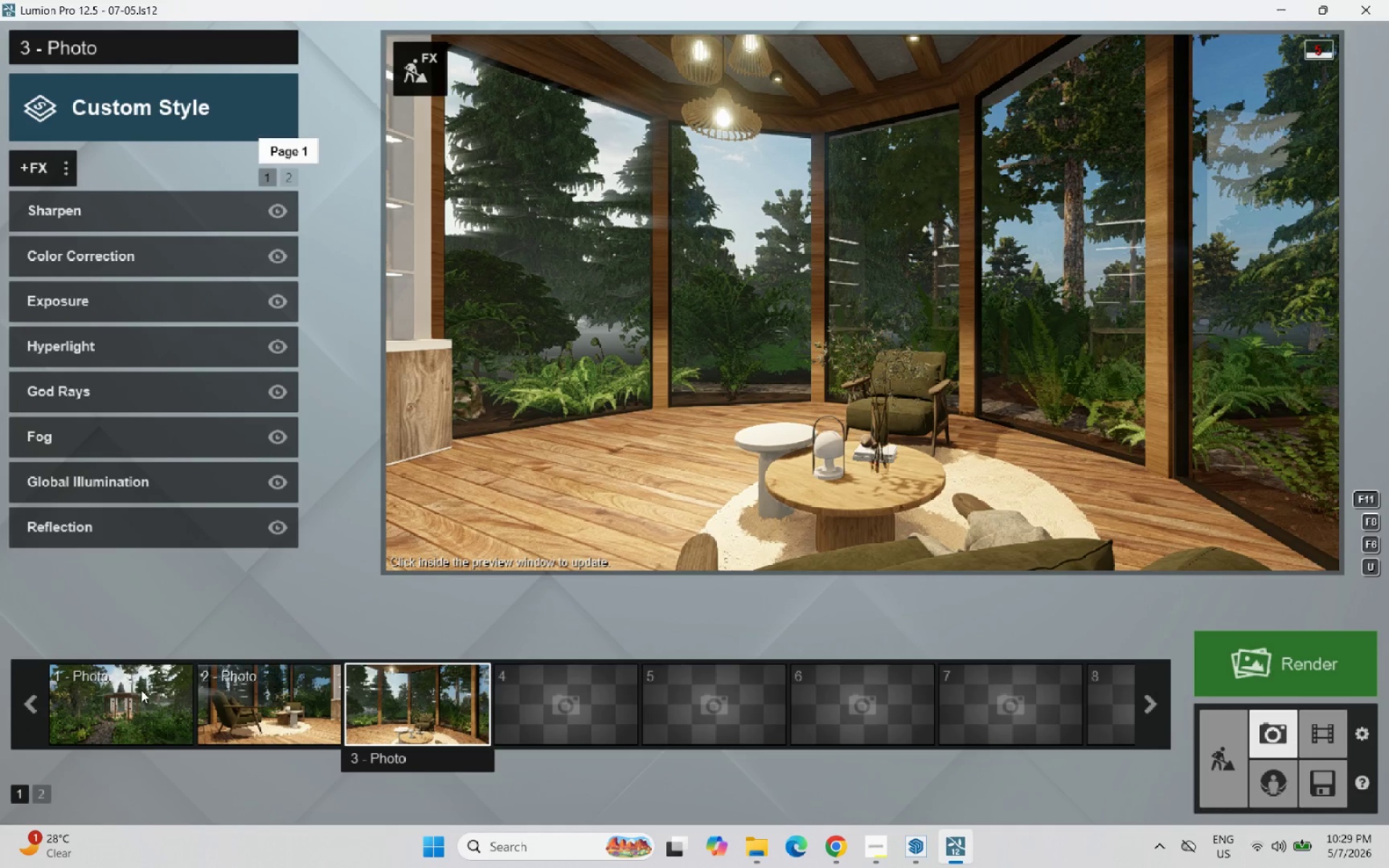 
left_click([137, 702])
 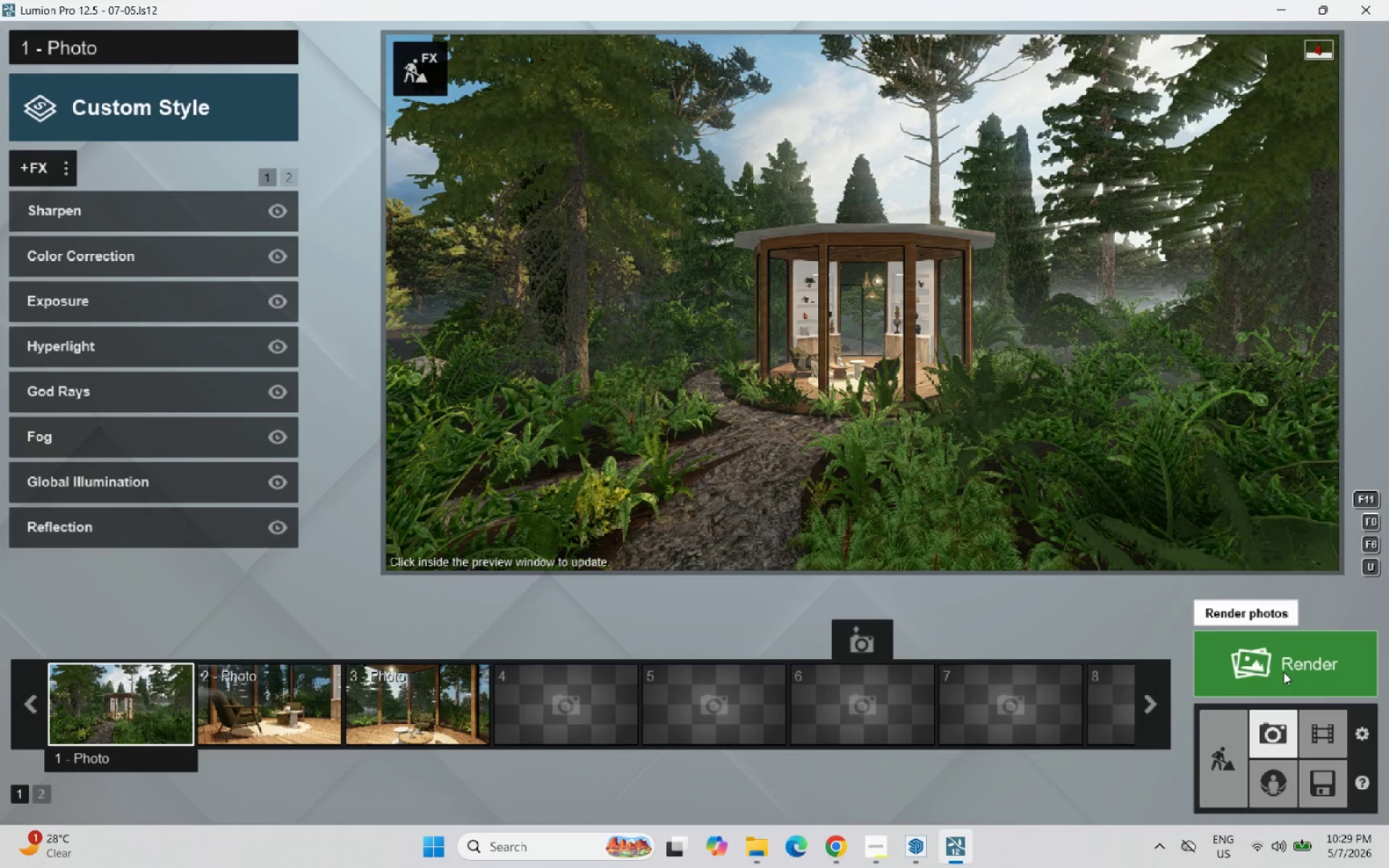 
wait(5.12)
 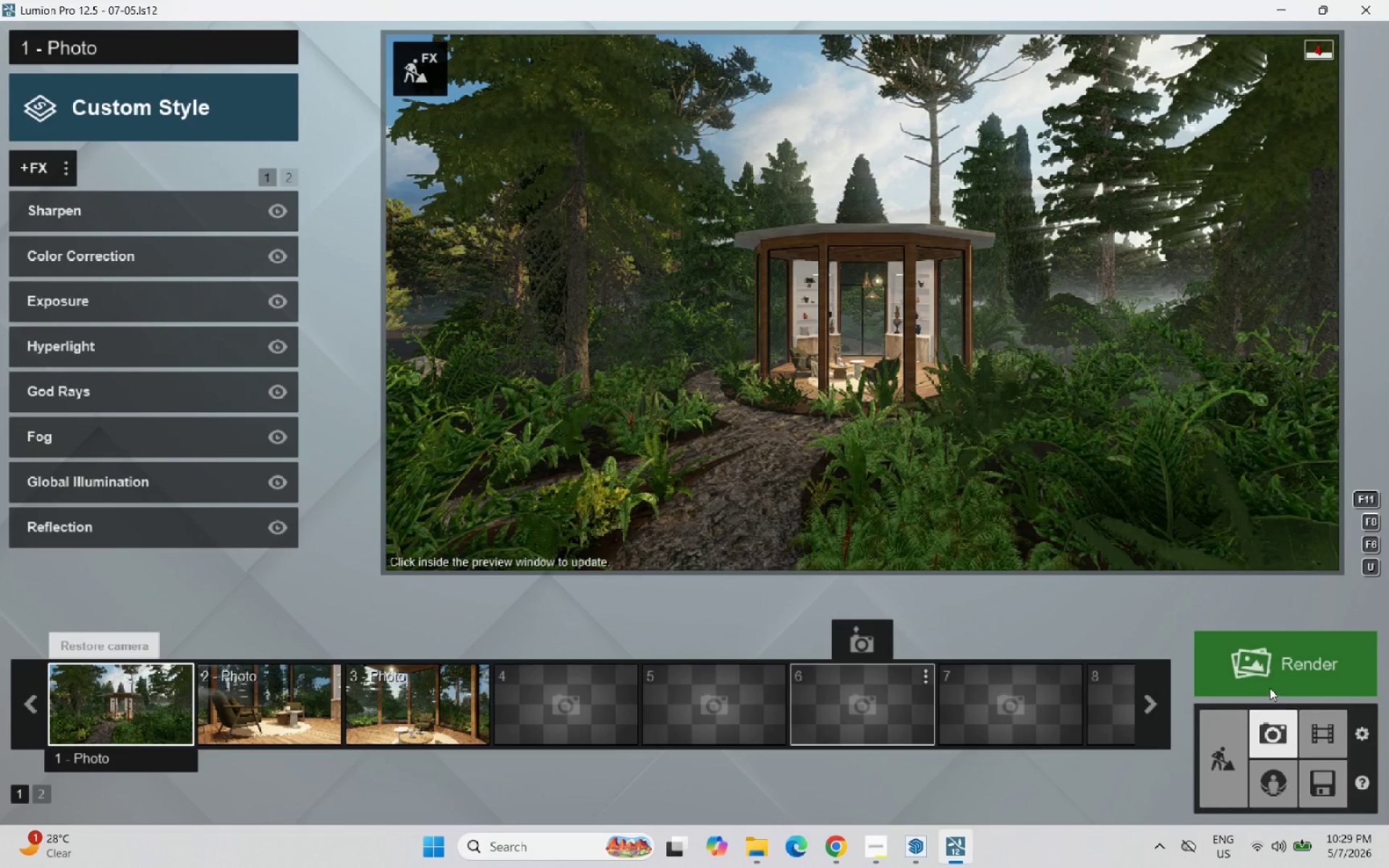 
left_click([1283, 672])
 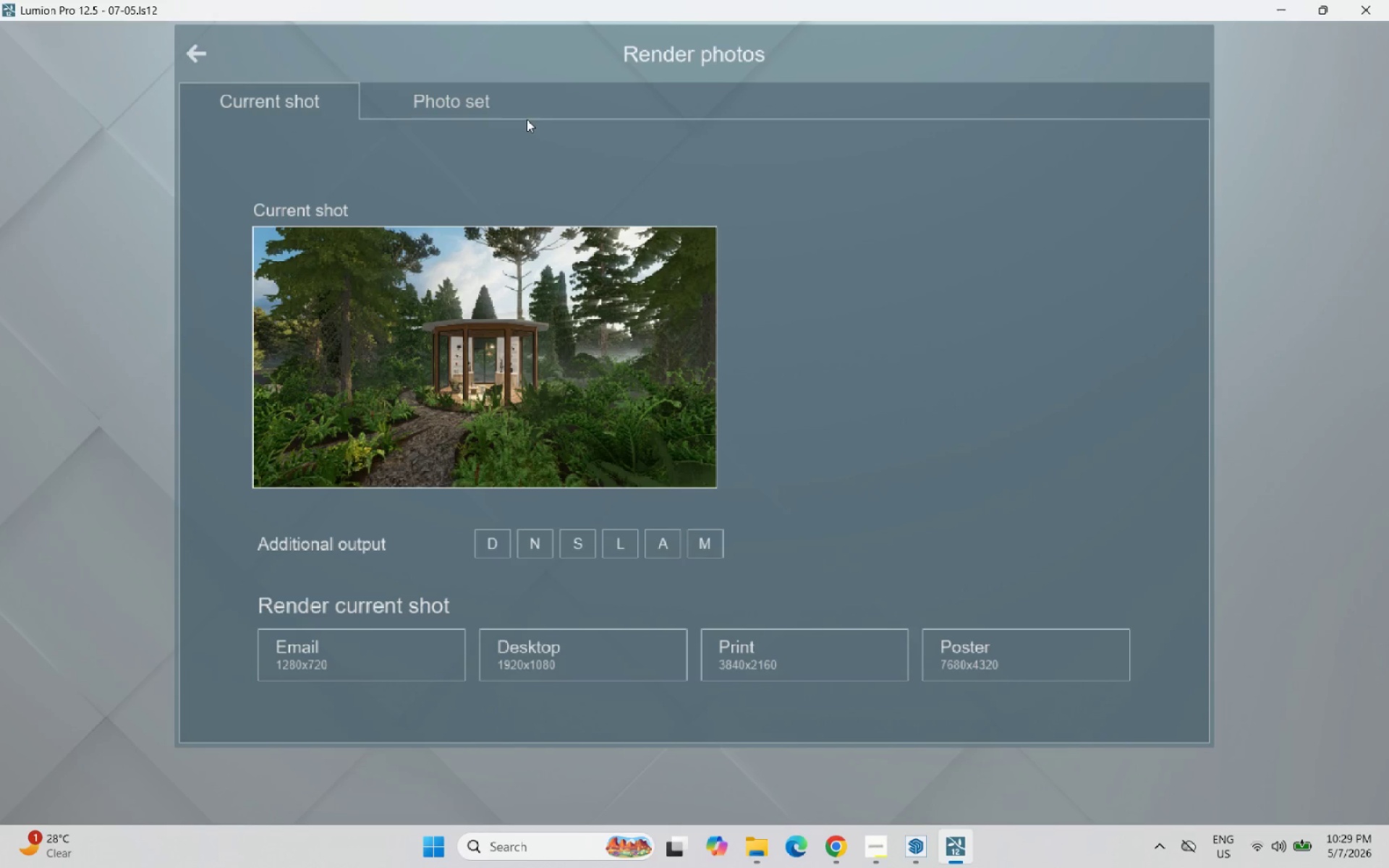 
left_click([464, 111])
 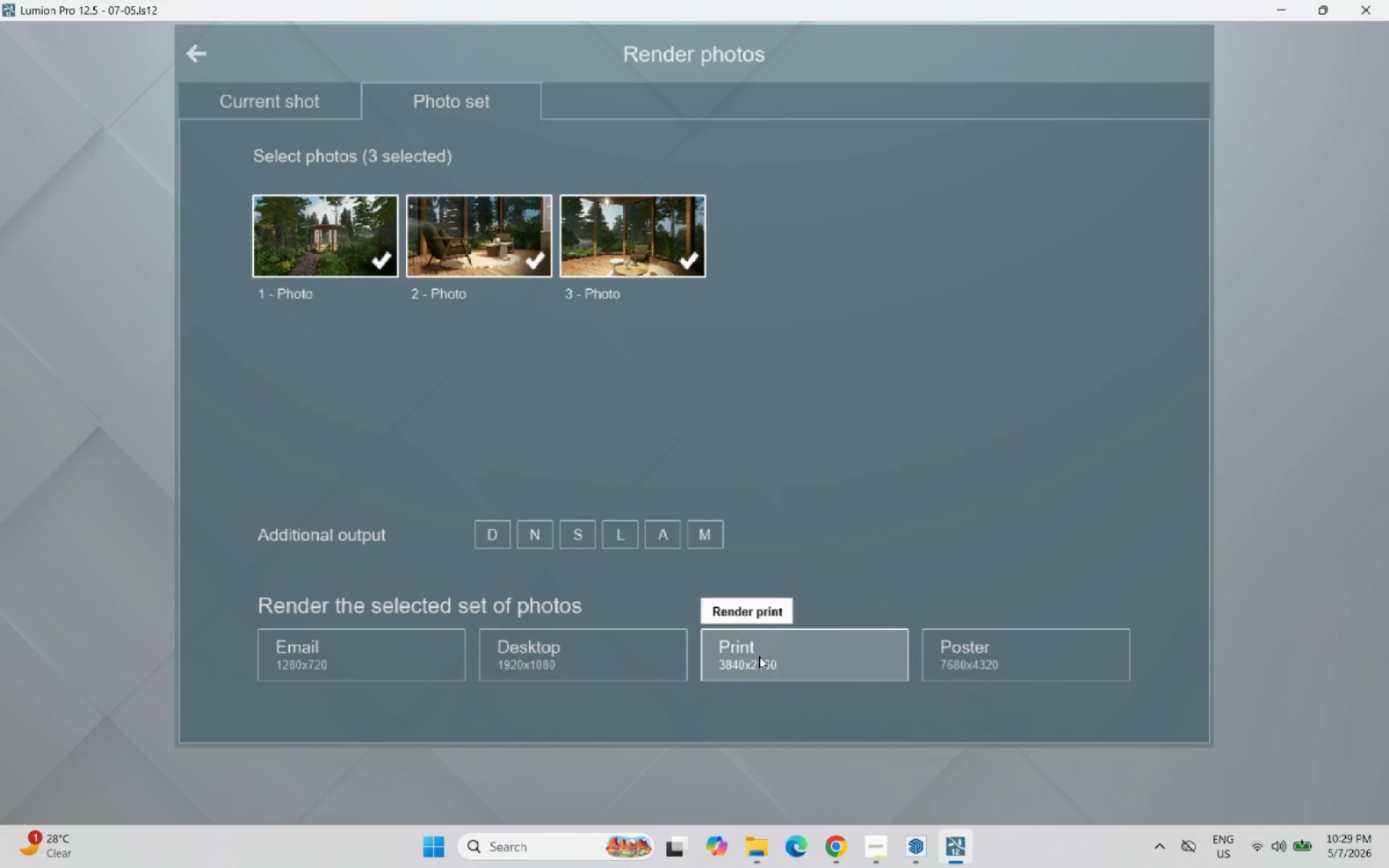 
left_click([770, 658])
 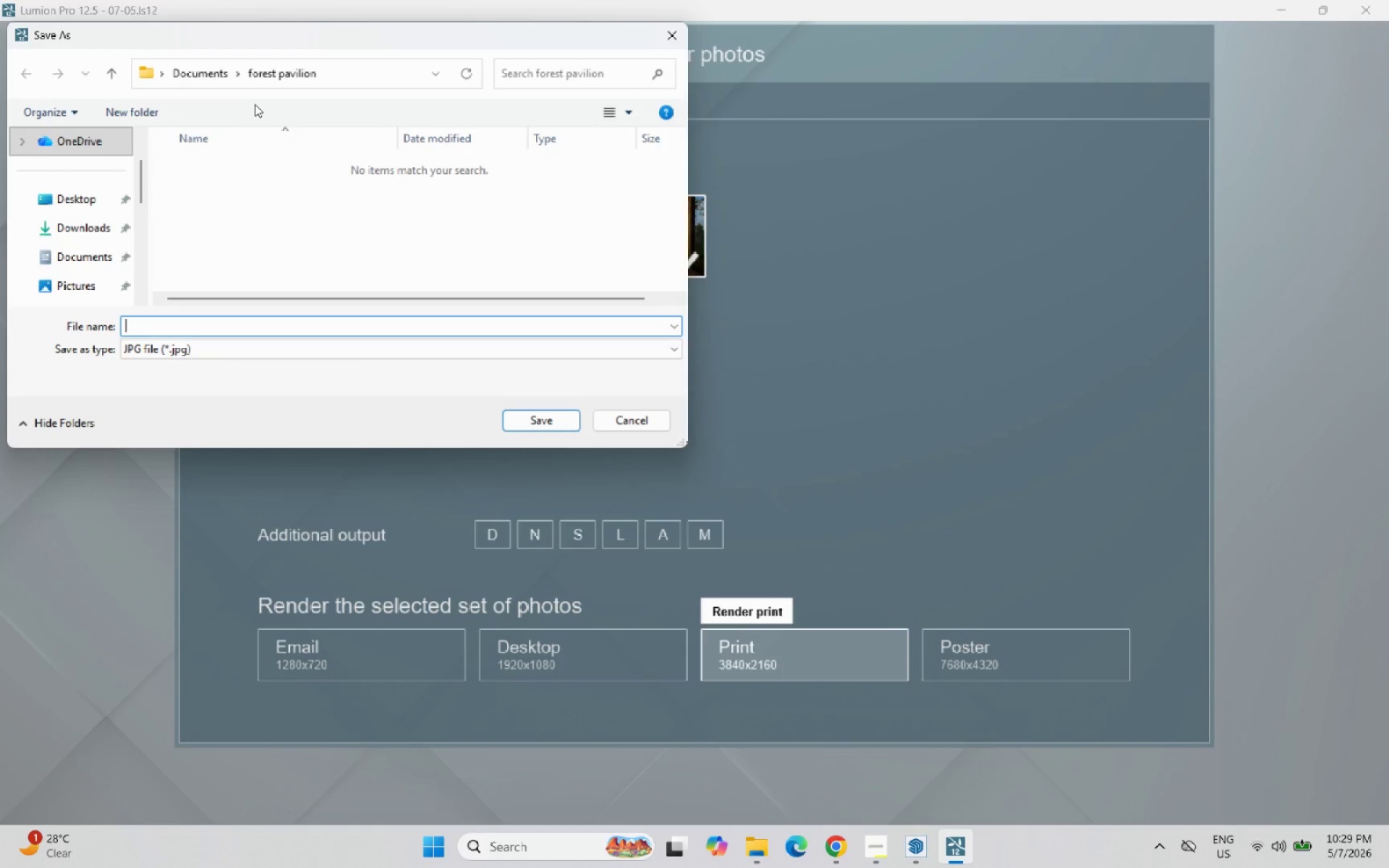 
right_click([283, 208])
 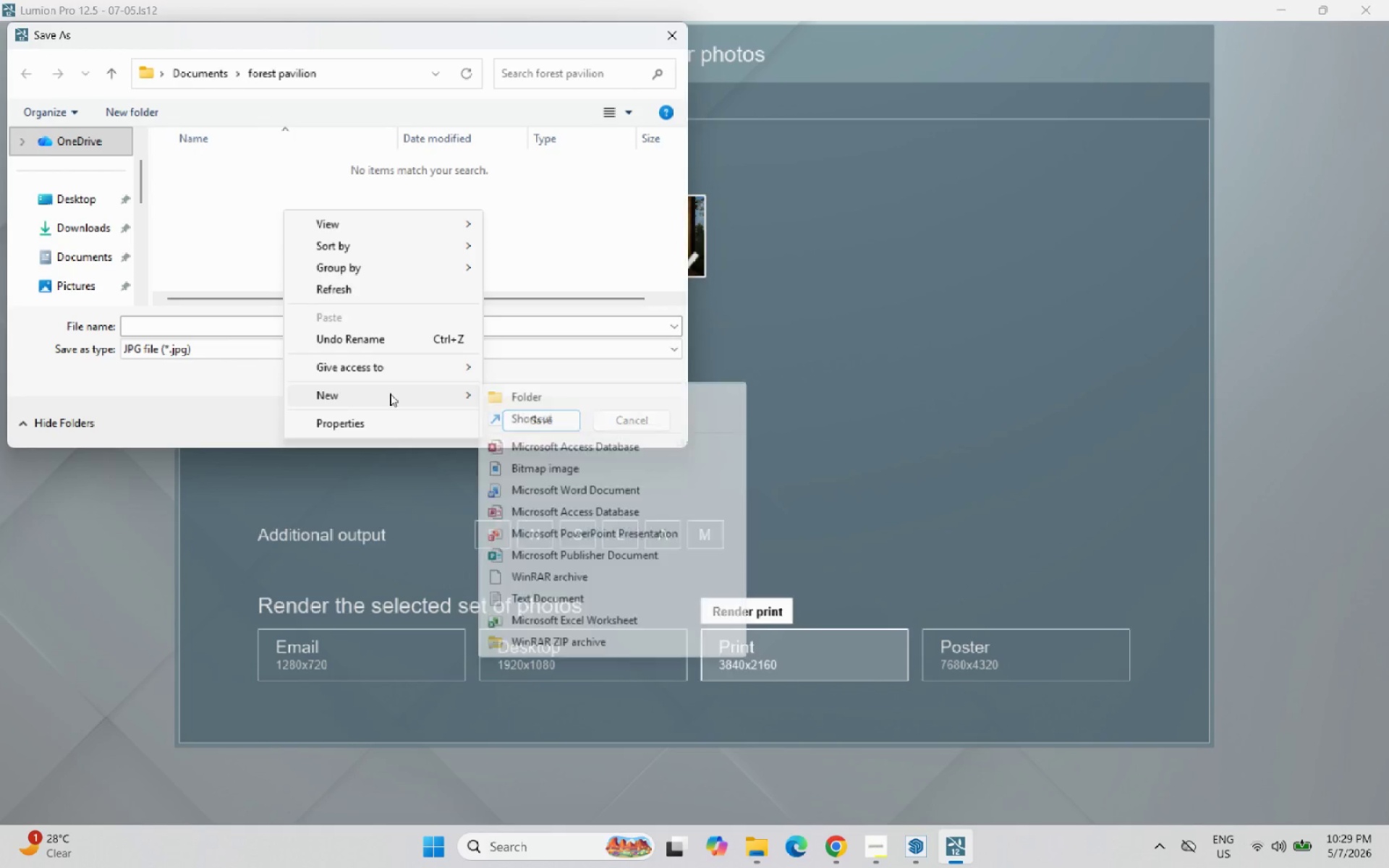 
left_click([540, 406])
 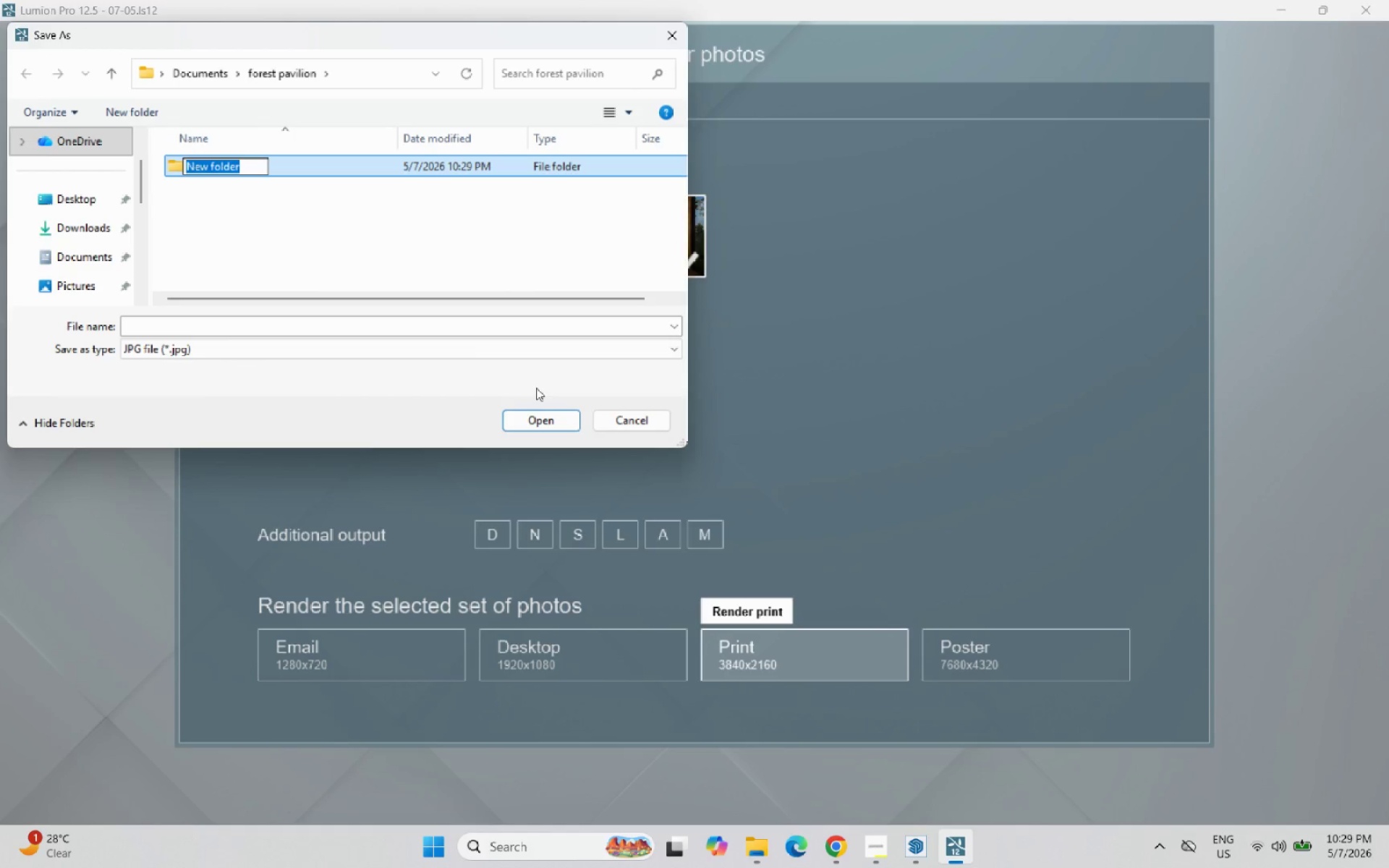 
type(render)
 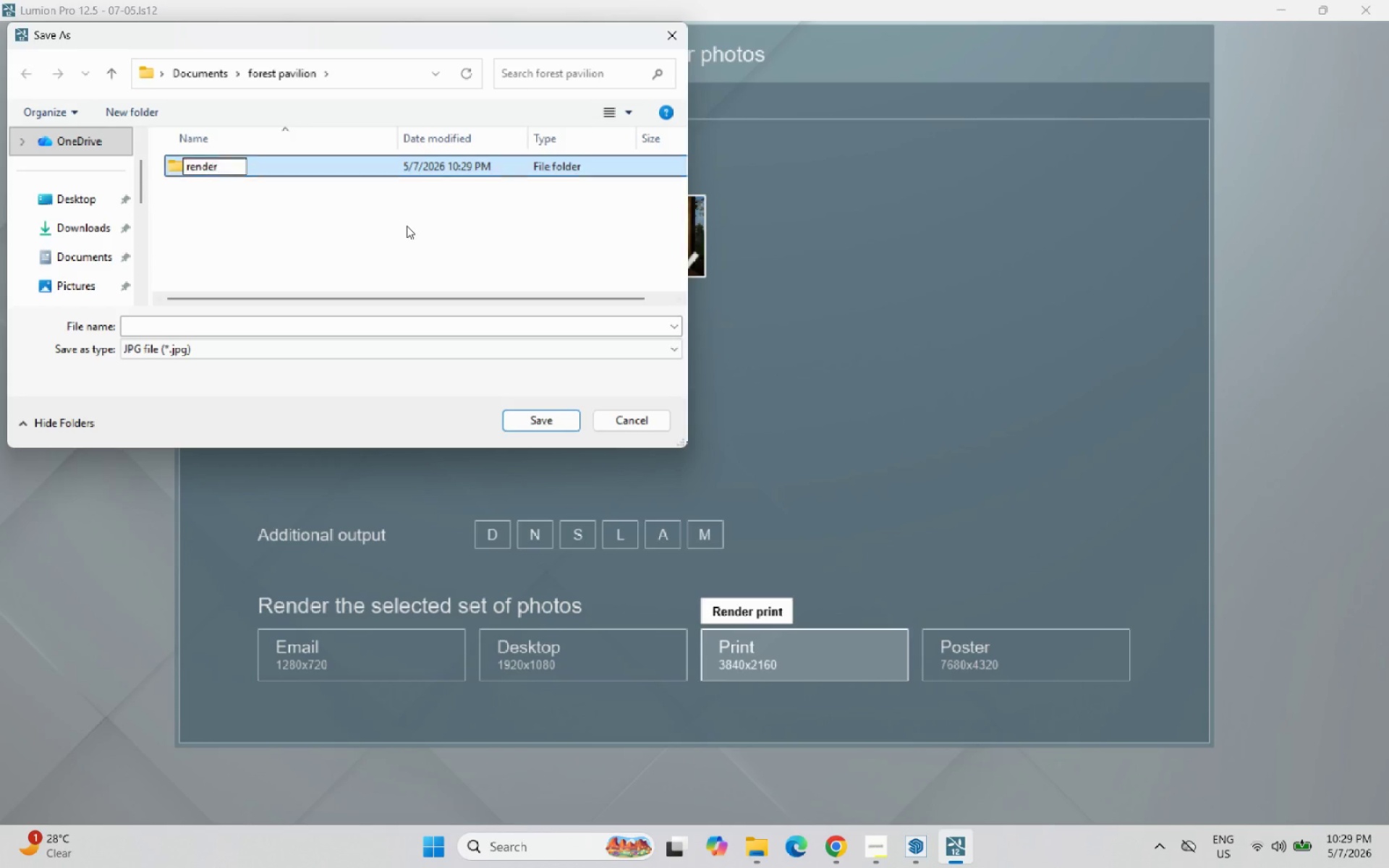 
left_click([311, 166])
 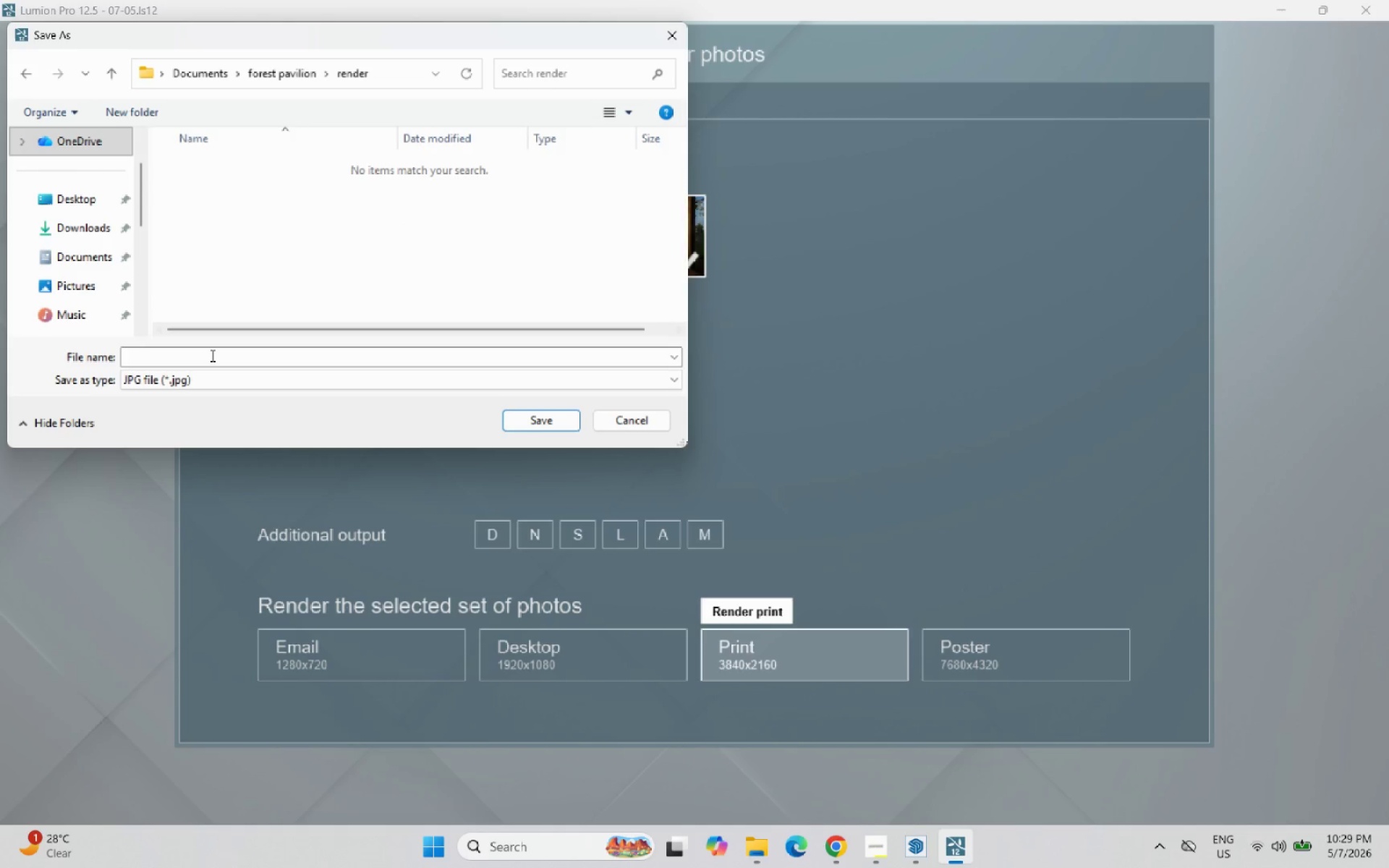 
left_click([209, 358])
 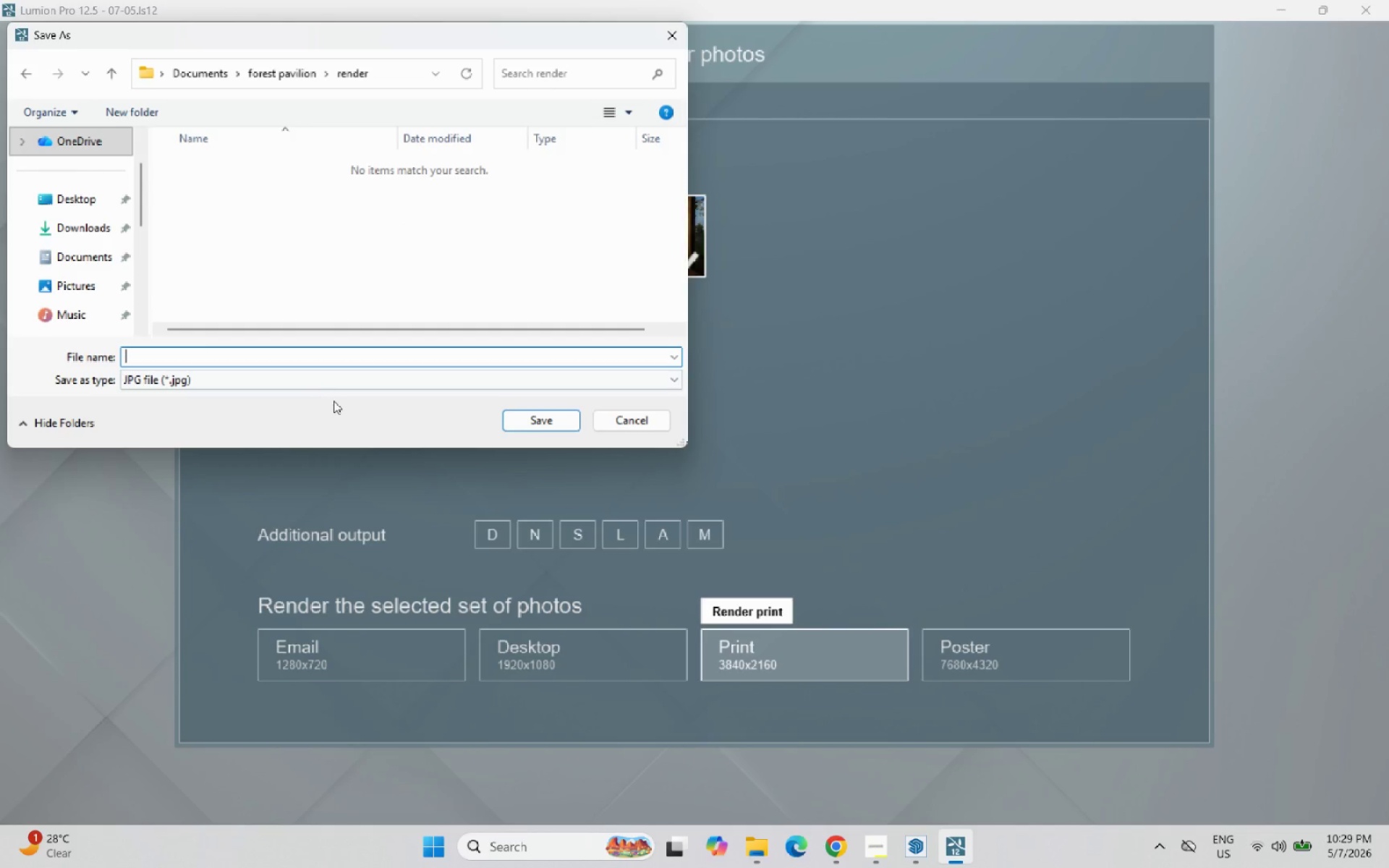 
hold_key(key=1, duration=0.33)
 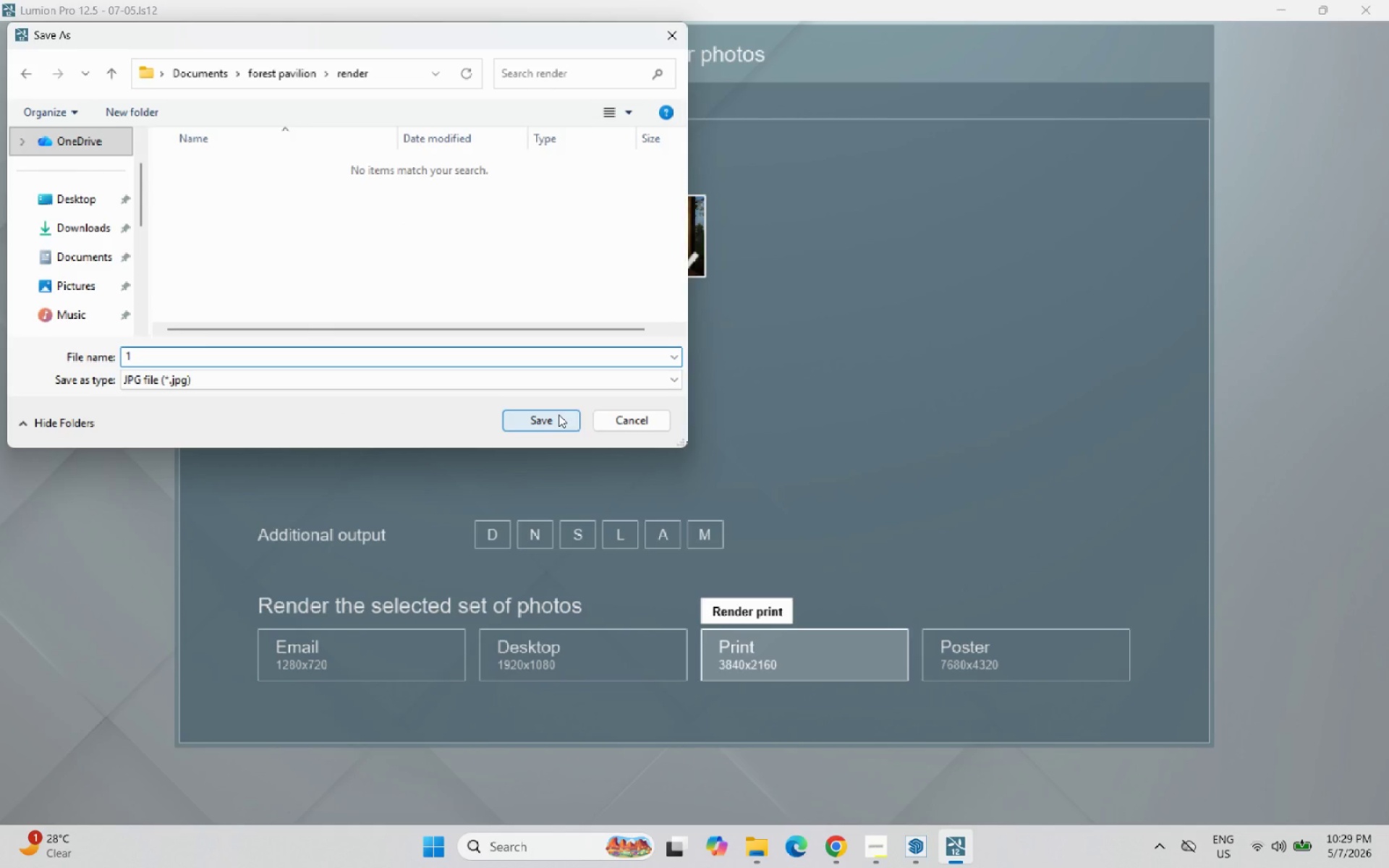 
wait(5.12)
 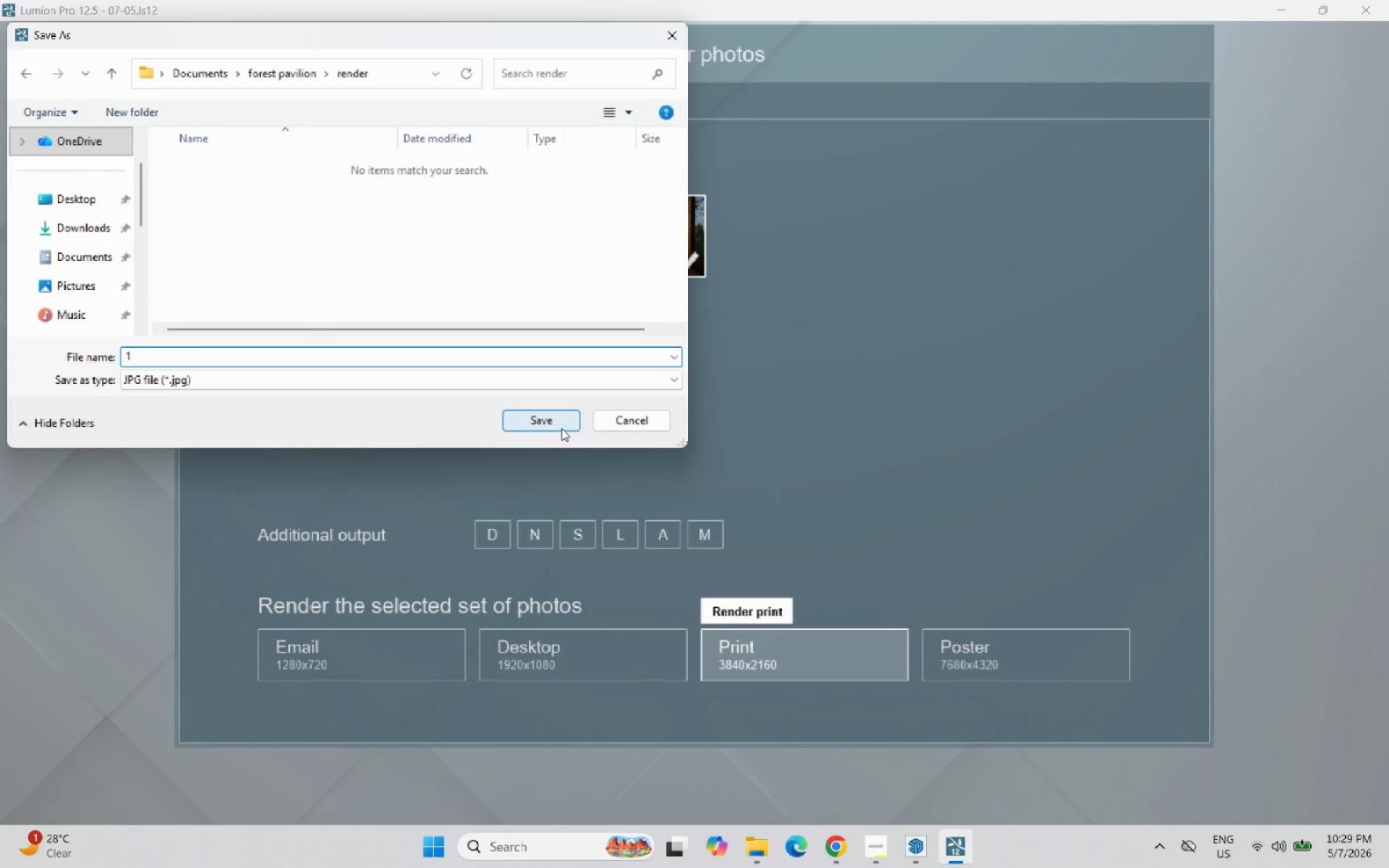 
left_click([558, 414])
 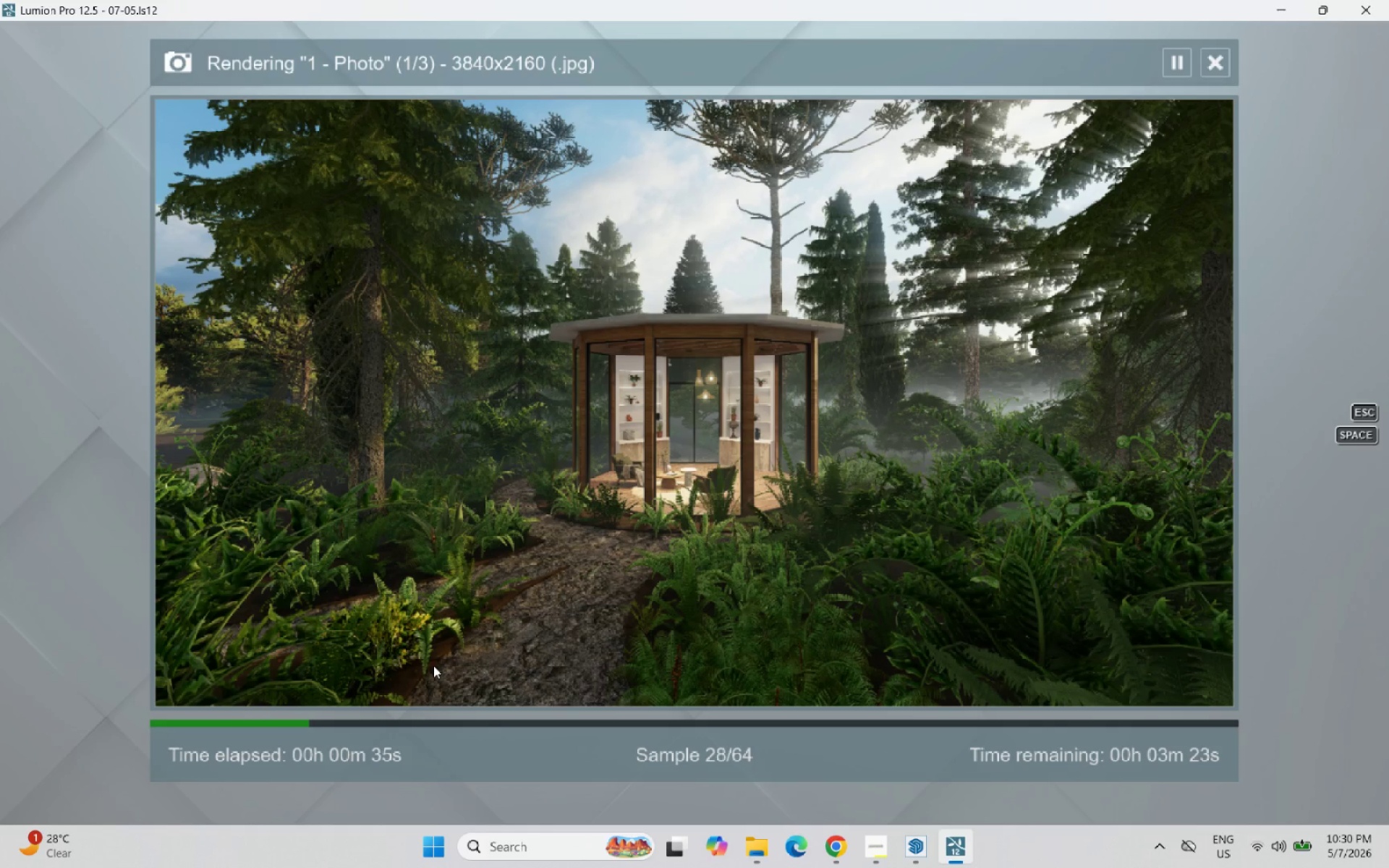 
wait(43.08)
 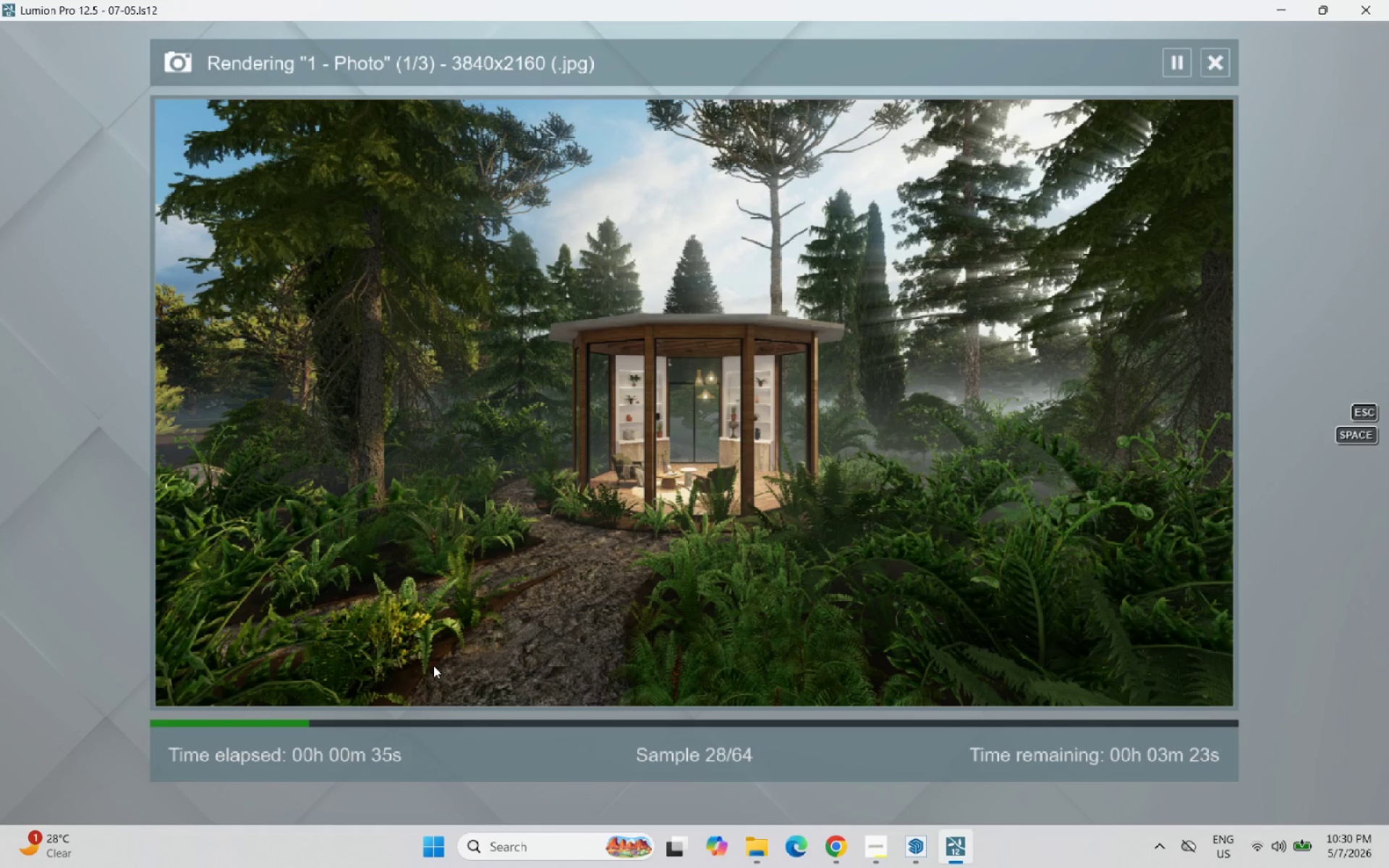 
left_click([912, 848])
 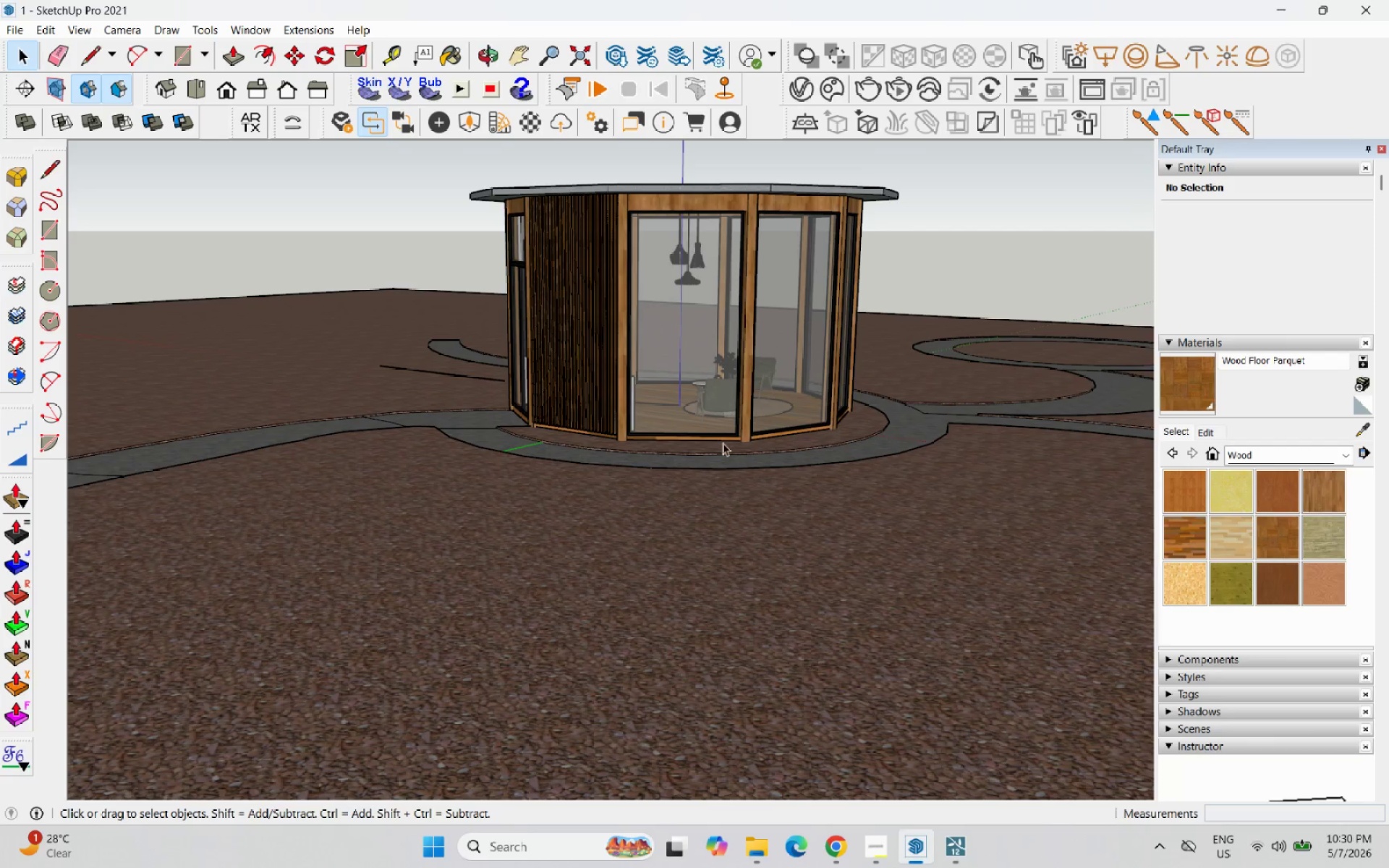 
scroll: coordinate [723, 442], scroll_direction: down, amount: 2.0
 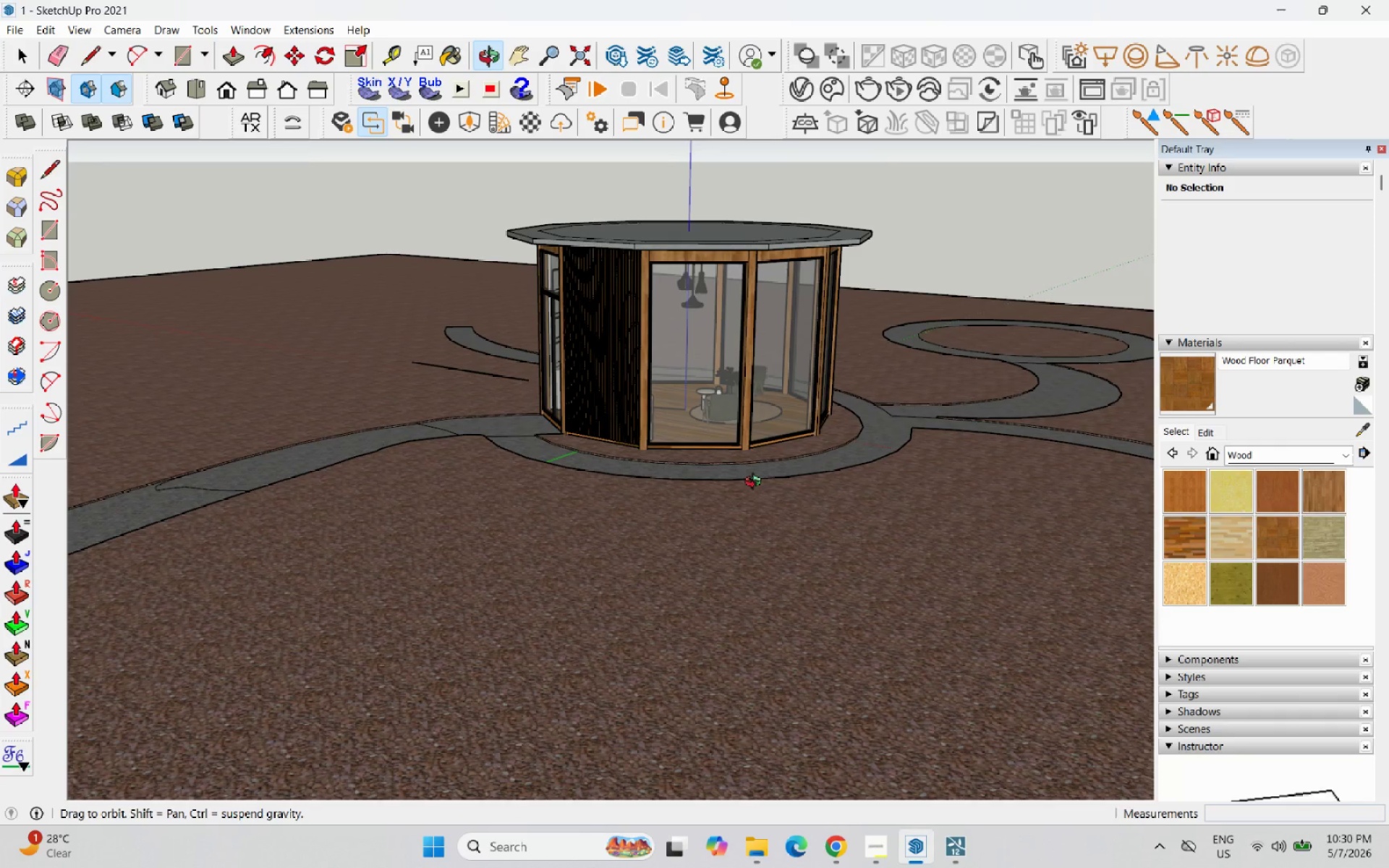 
key(Control+S)
 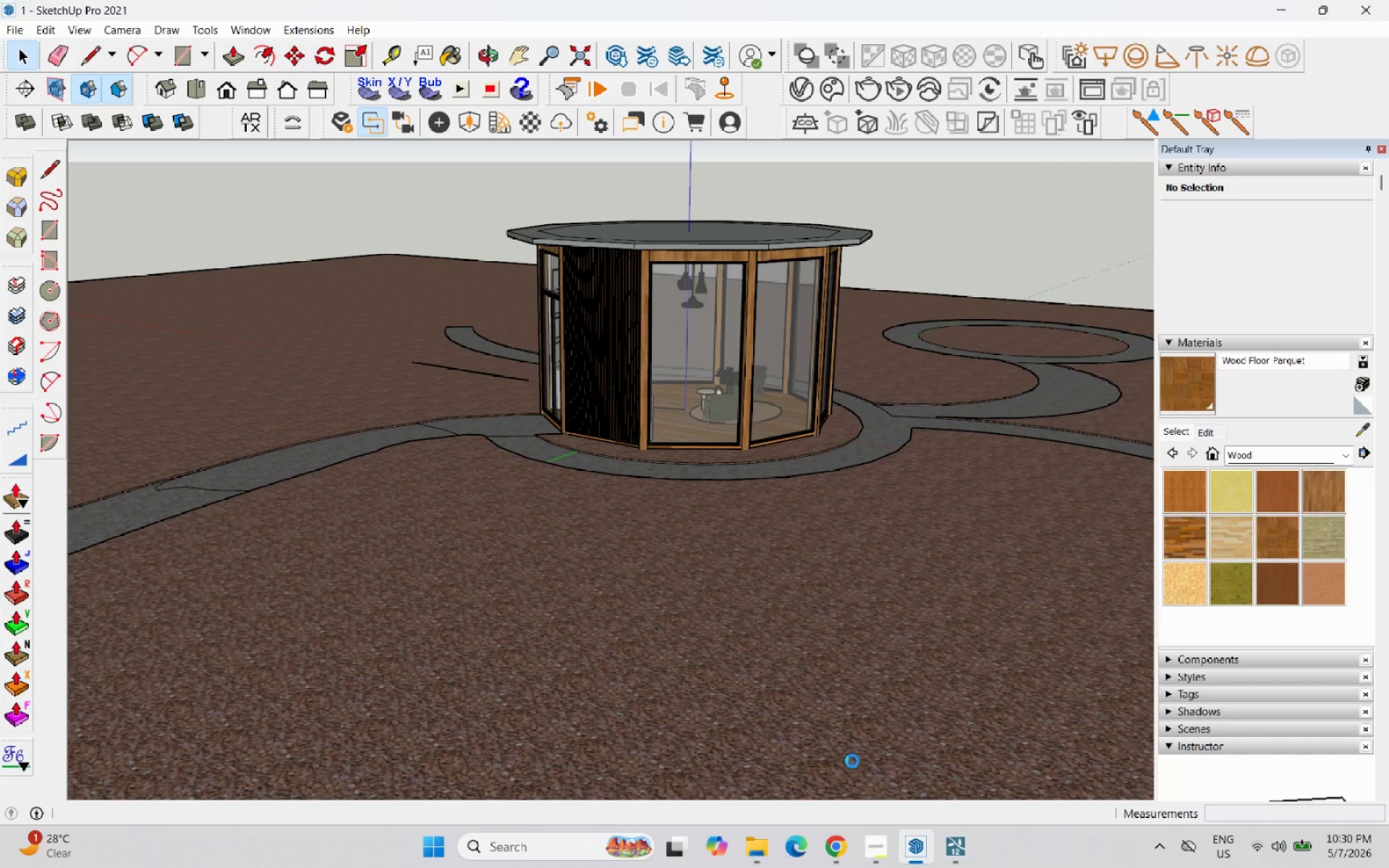 
left_click([868, 728])
 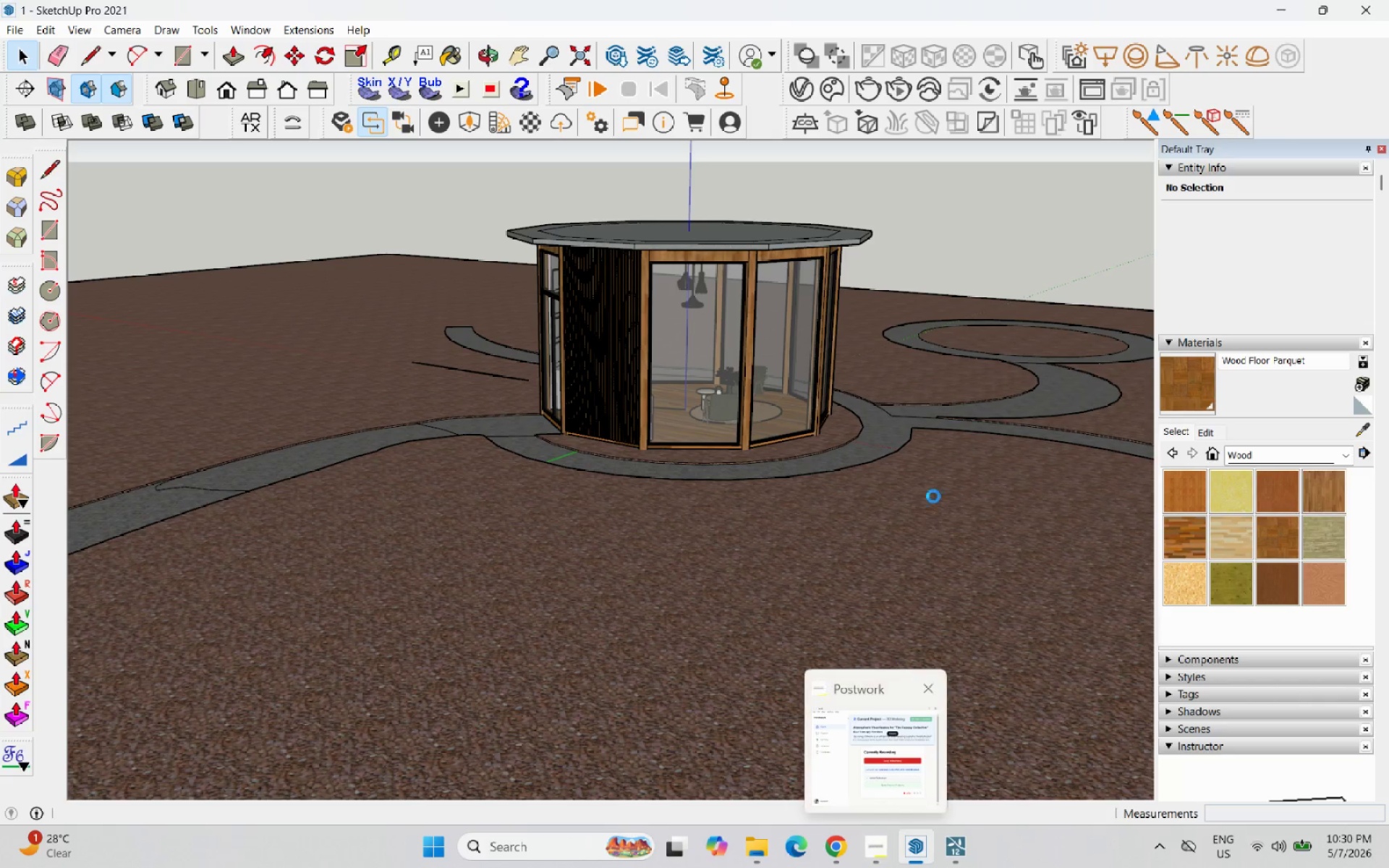 
left_click_drag(start_coordinate=[934, 465], to_coordinate=[953, 844])
 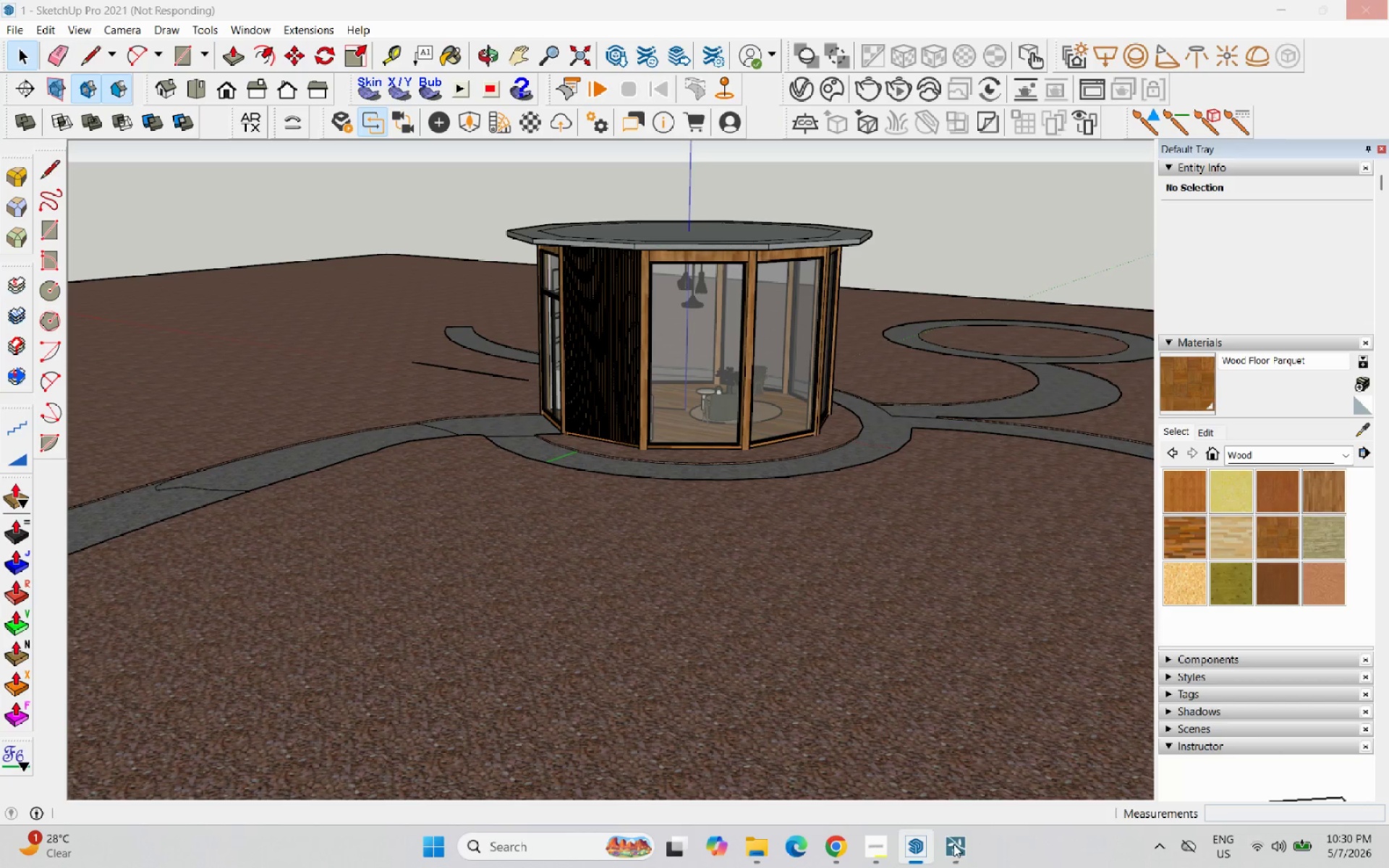 
left_click([953, 844])
 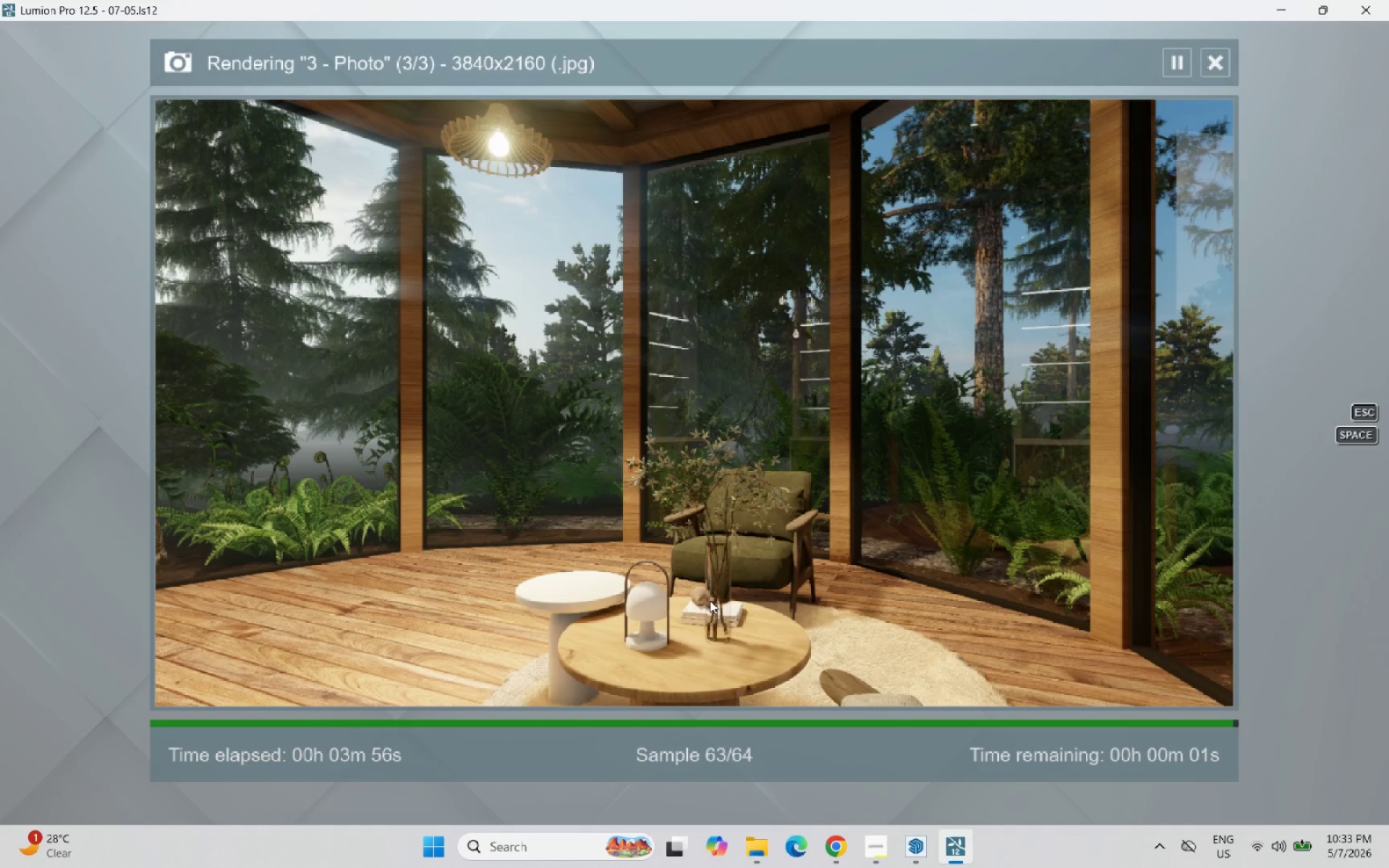 
wait(173.3)
 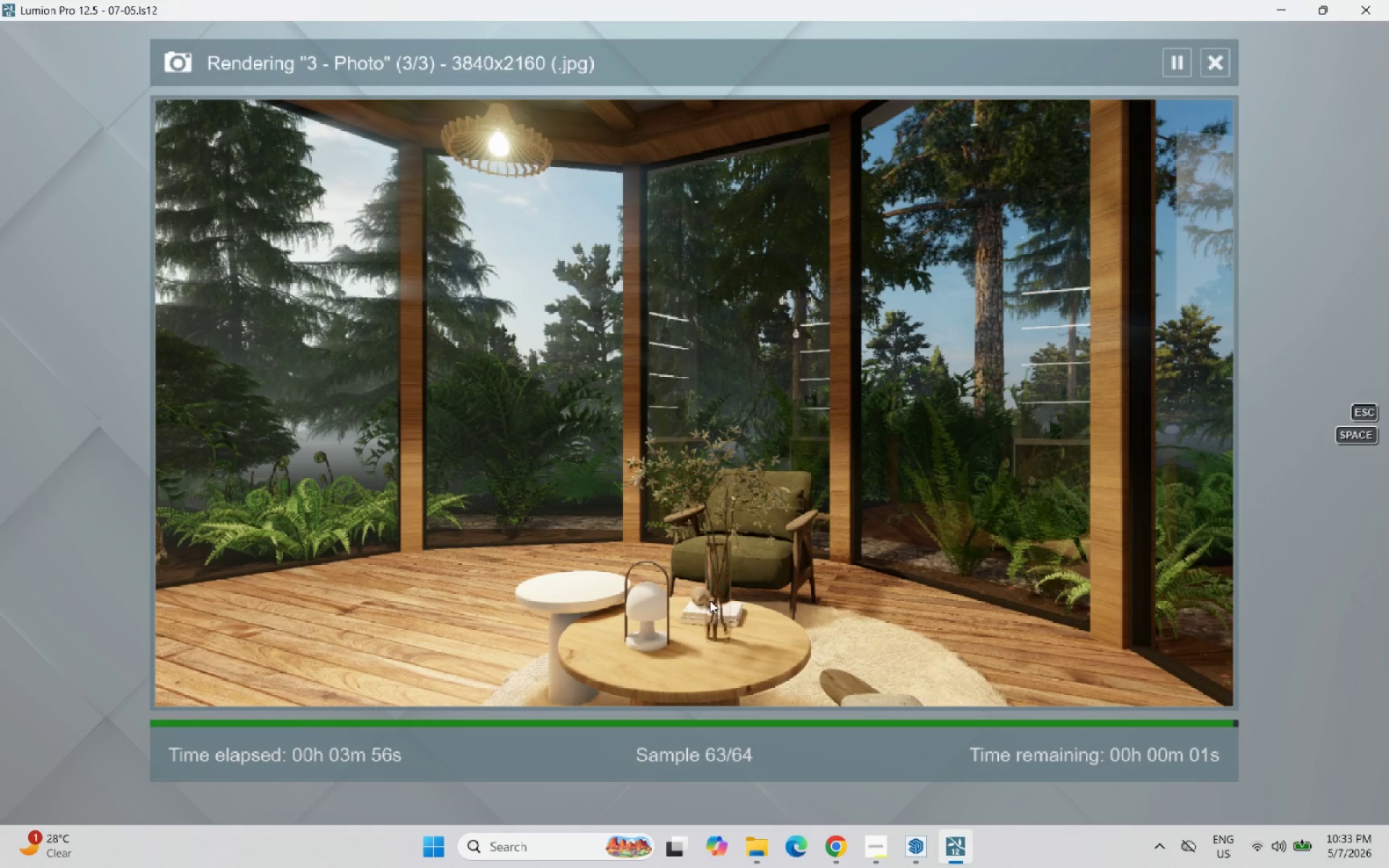 
left_click([1187, 315])
 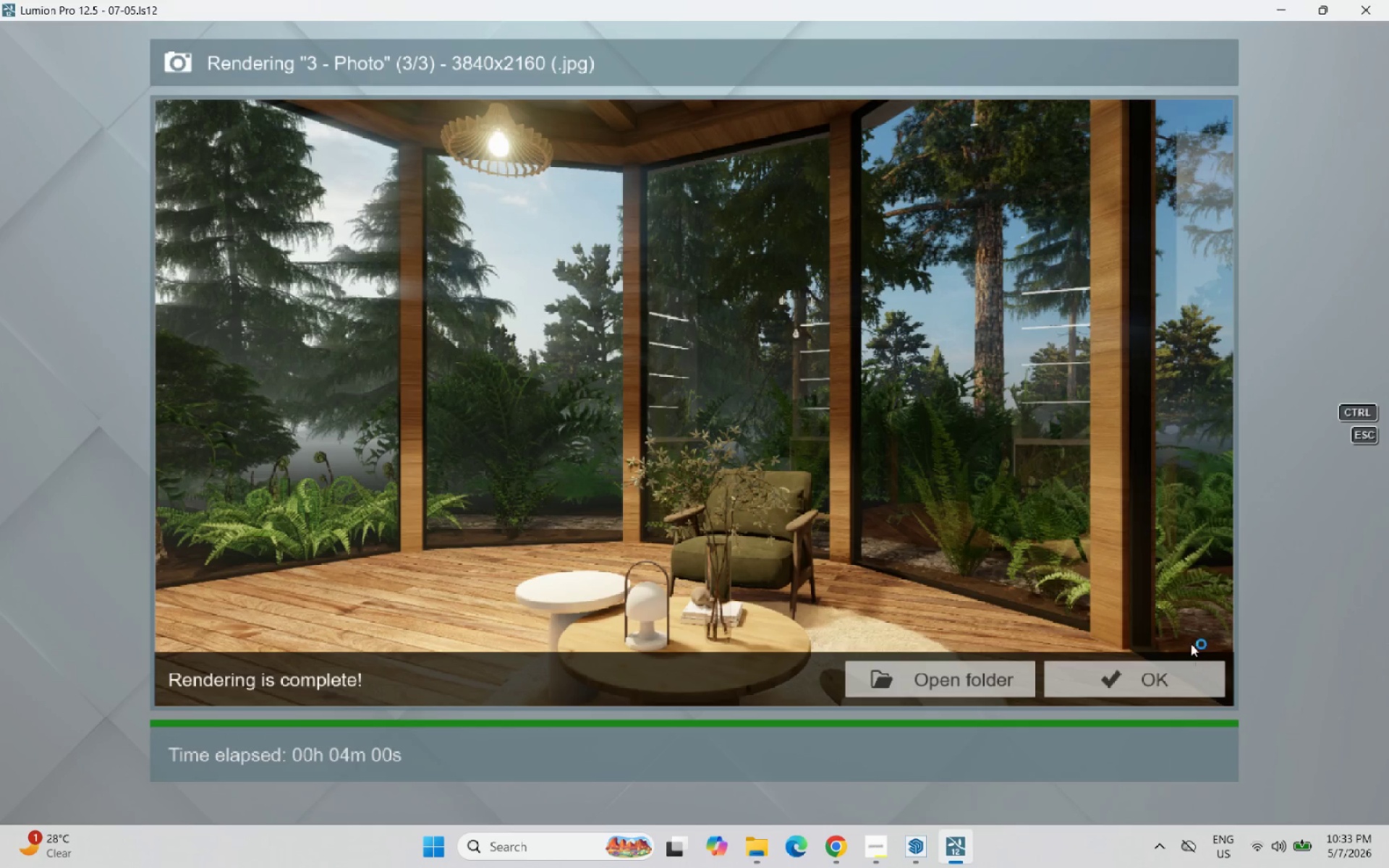 
left_click([1163, 673])
 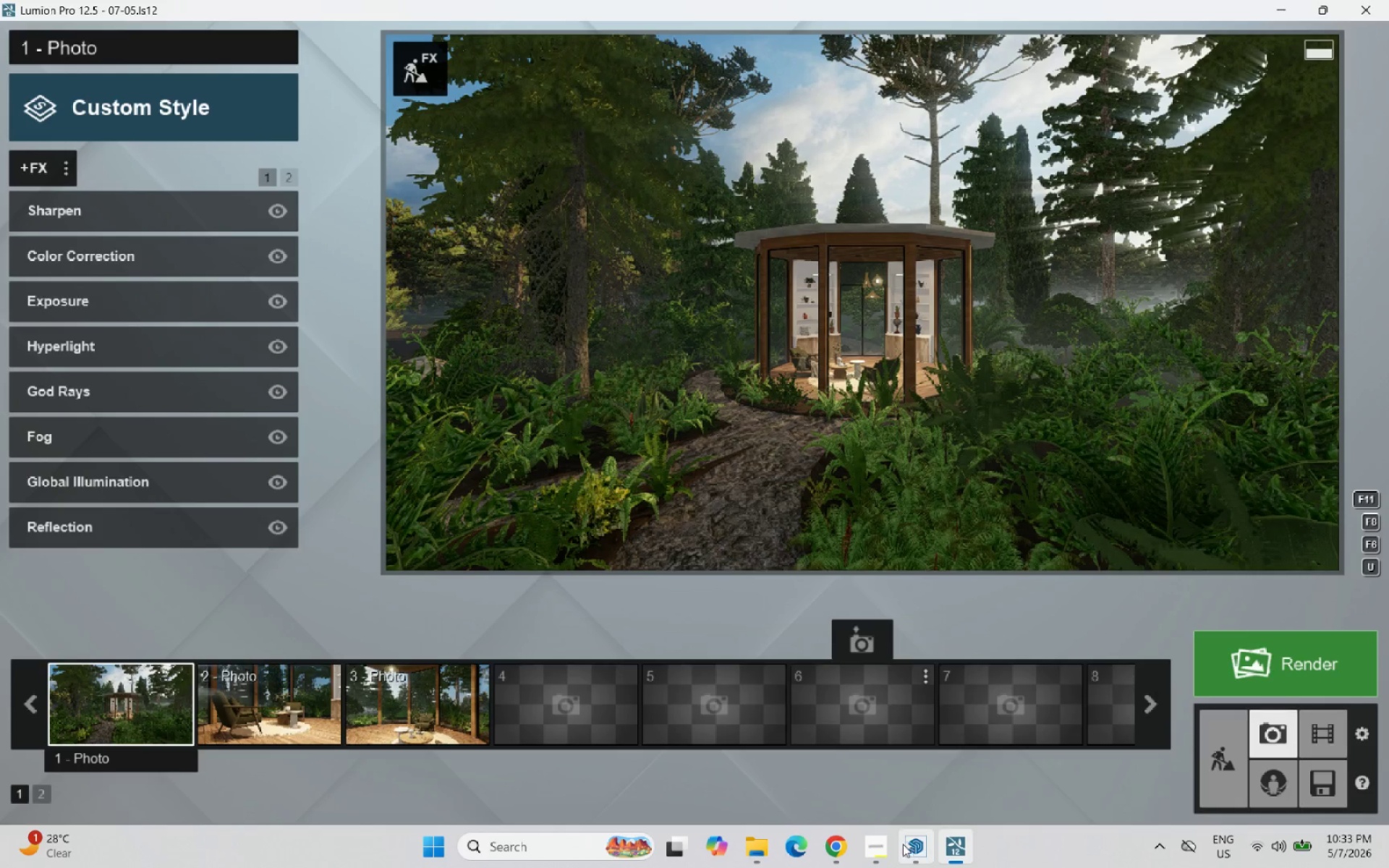 